 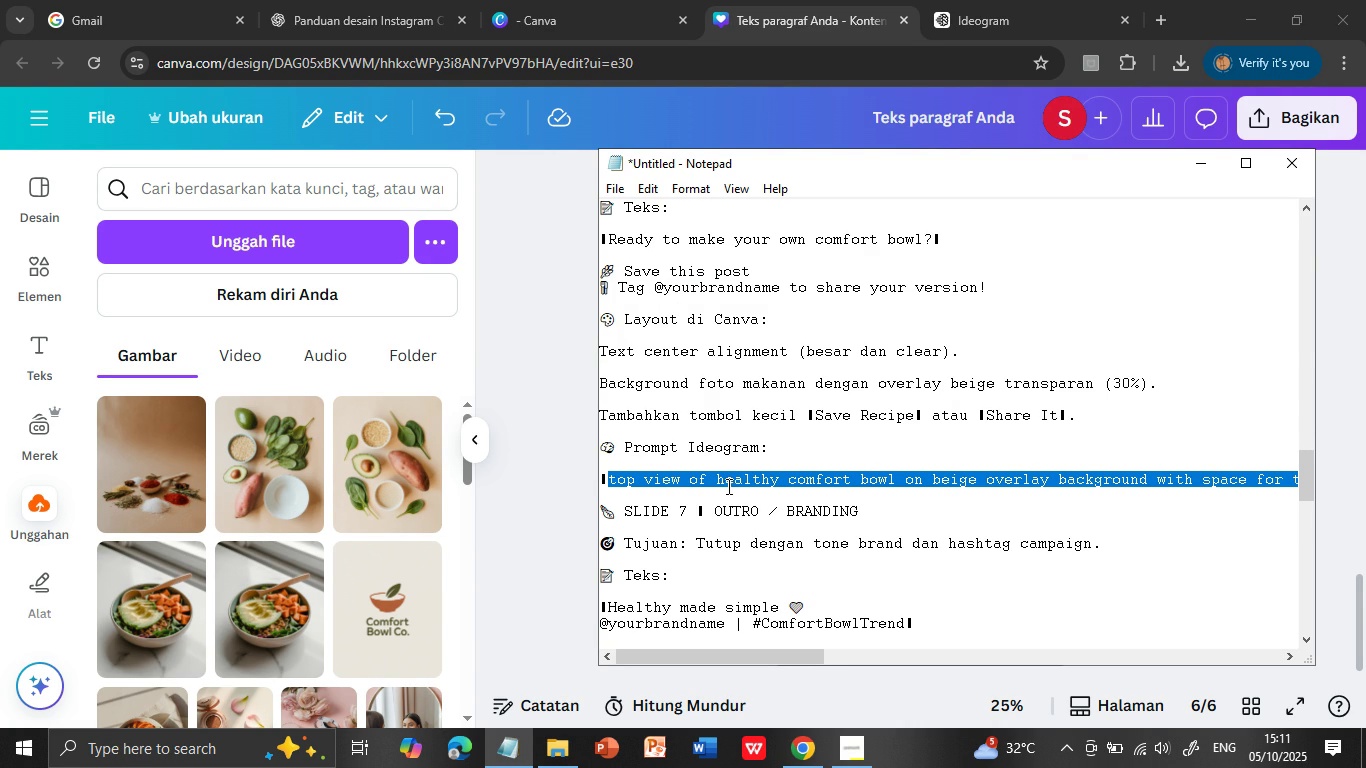 
left_click([812, 16])
 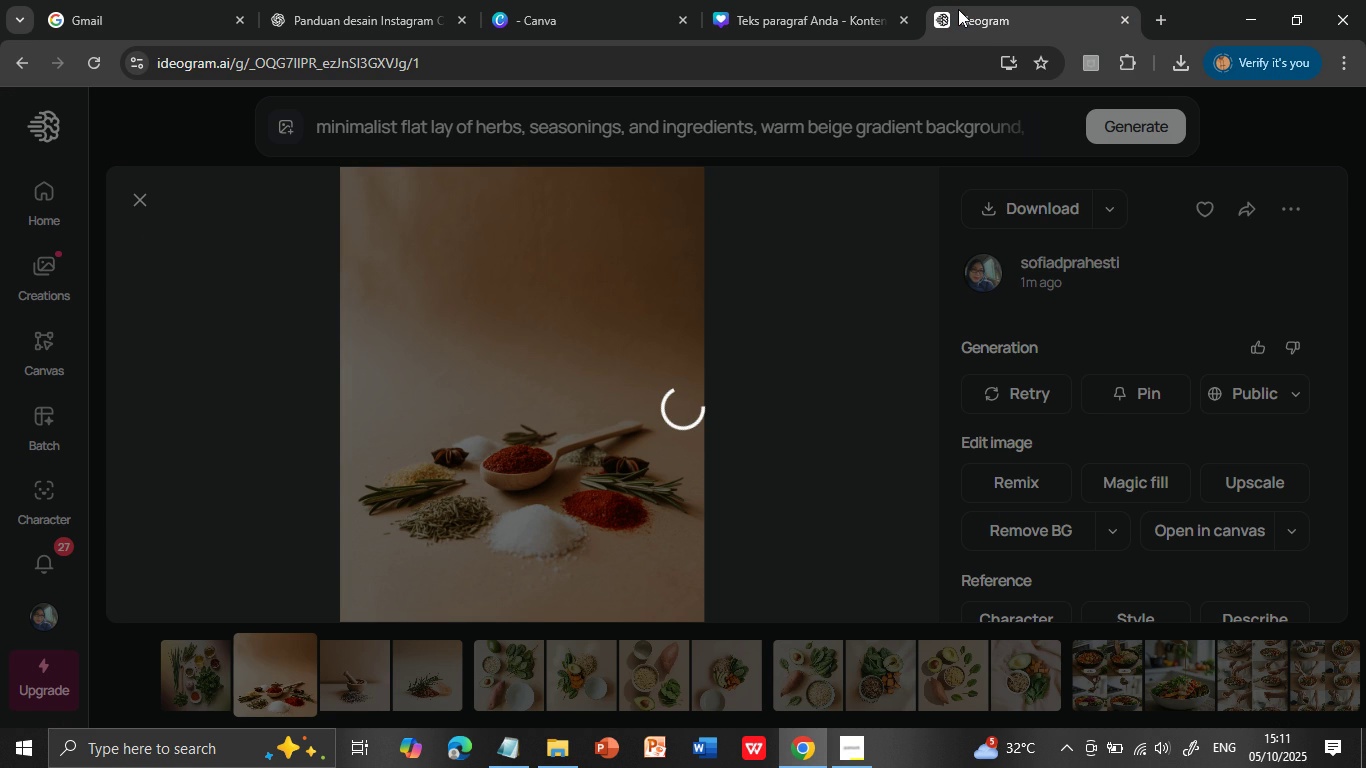 
left_click([958, 9])
 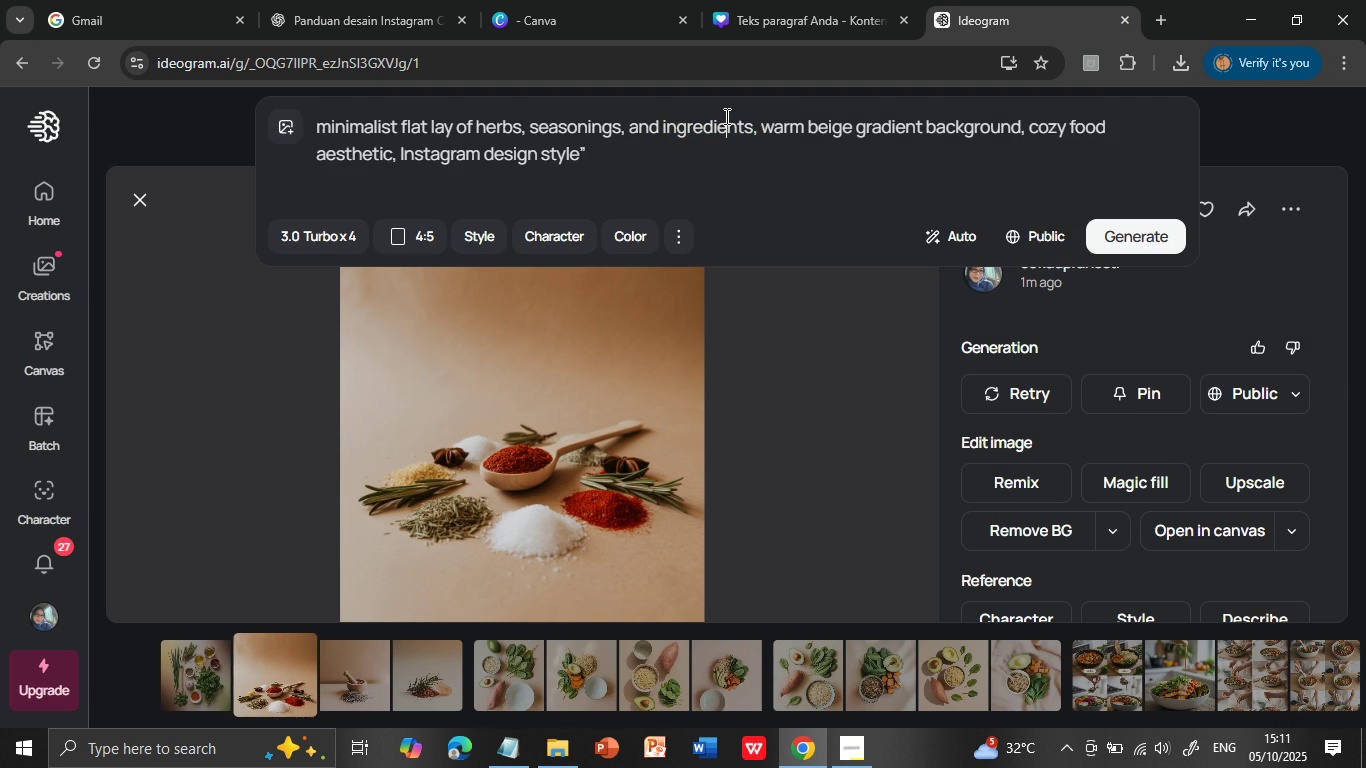 
left_click([672, 117])
 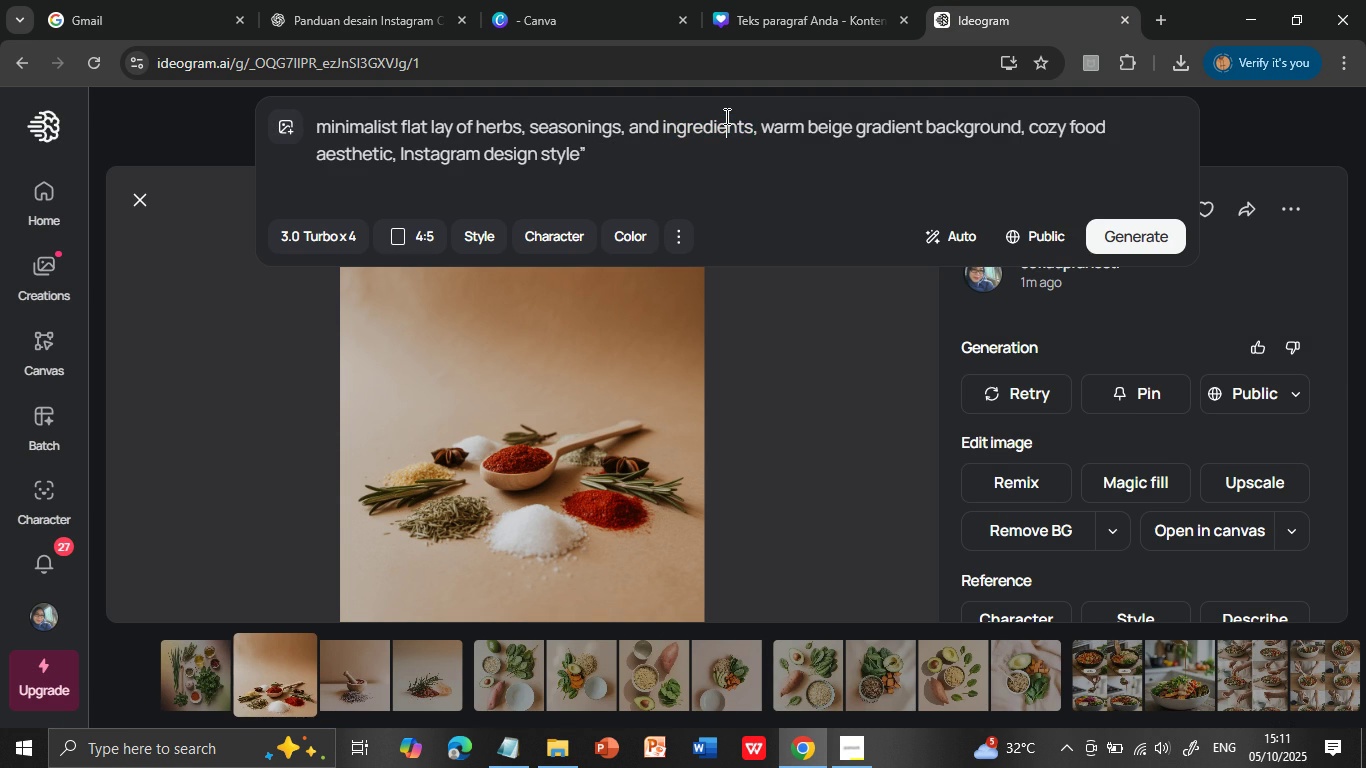 
double_click([725, 116])